 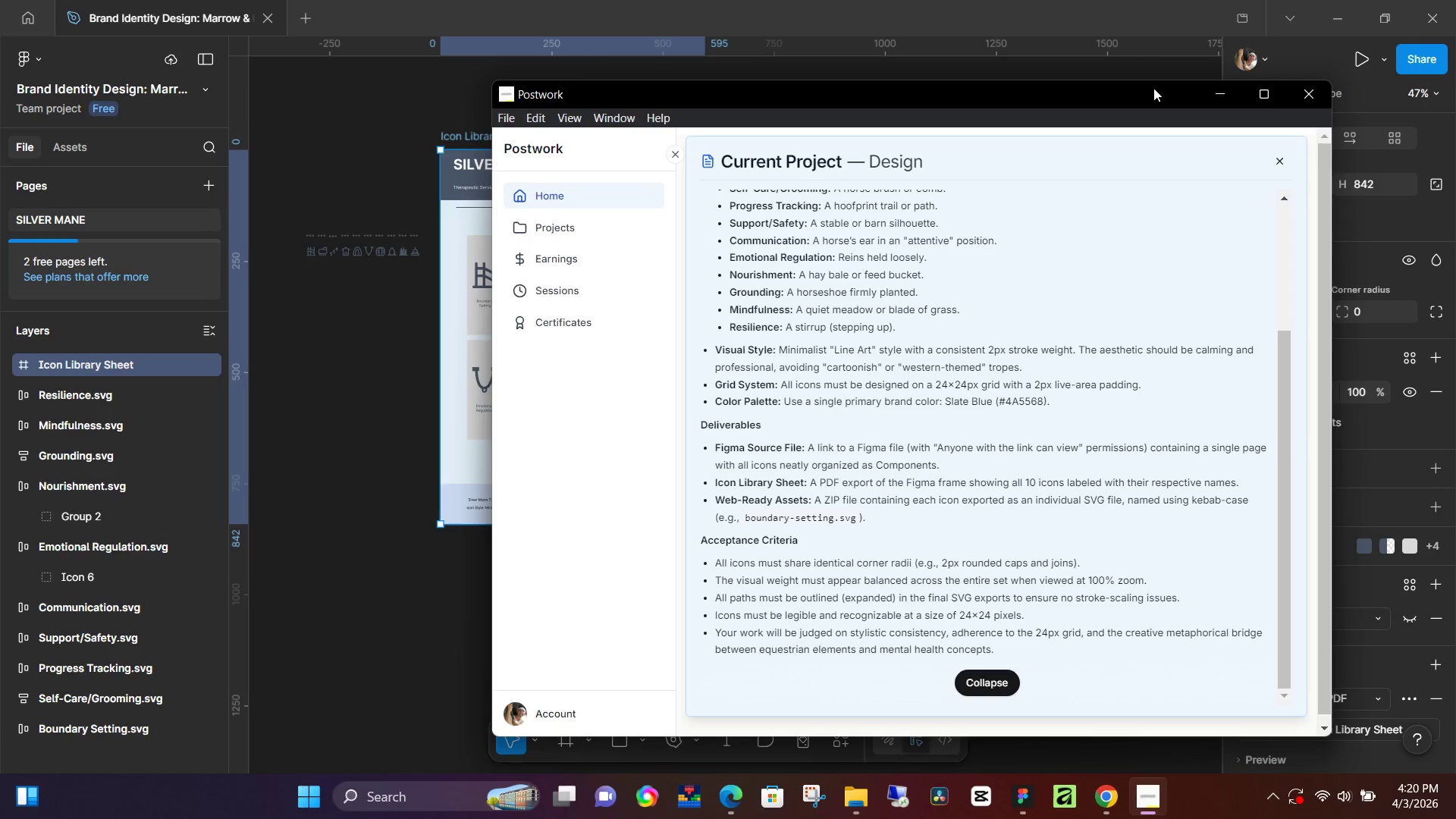 
left_click([1218, 91])
 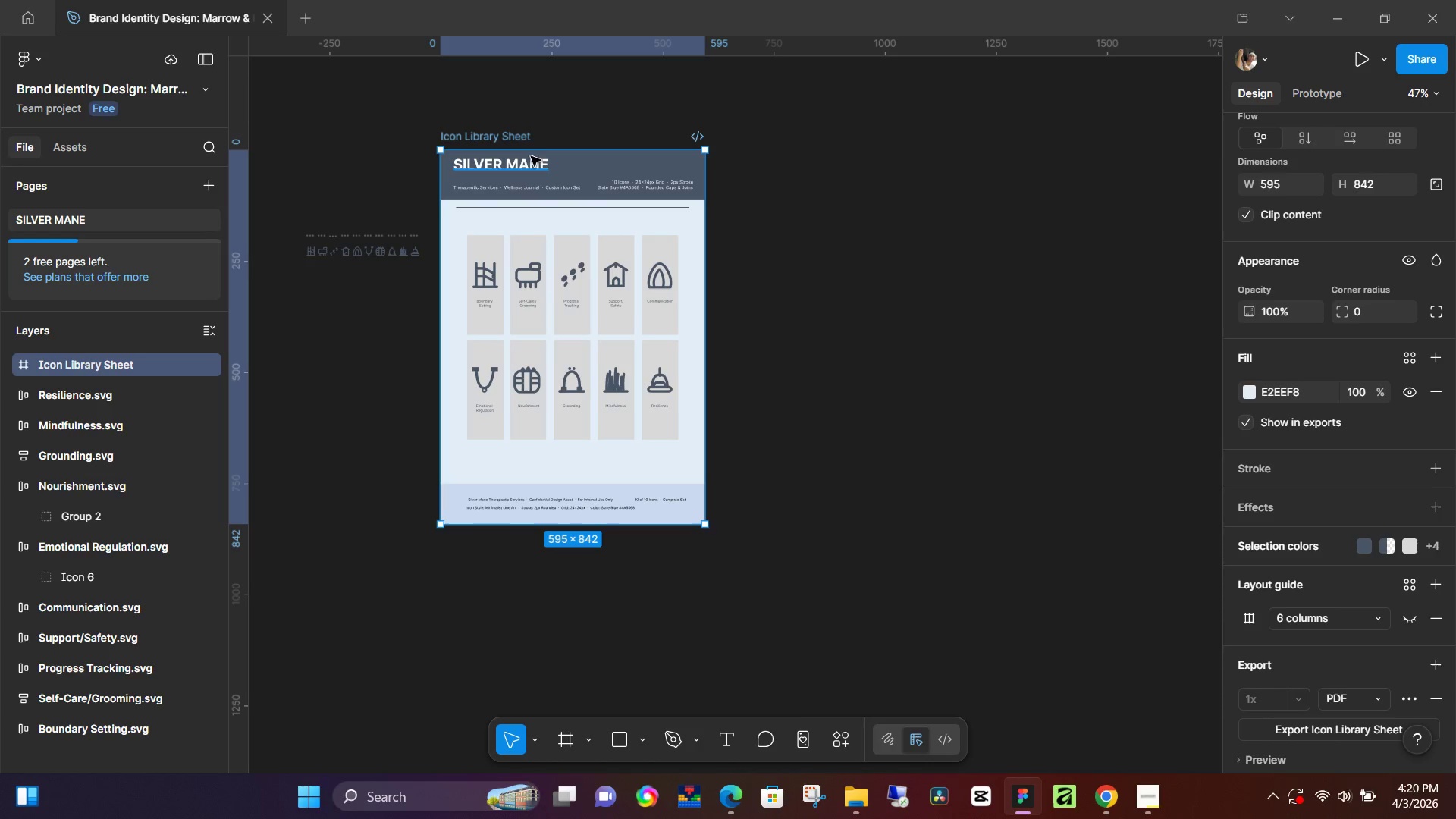 
hold_key(key=ControlLeft, duration=0.75)
scroll: coordinate [372, 244], scroll_direction: up, amount: 7.0
 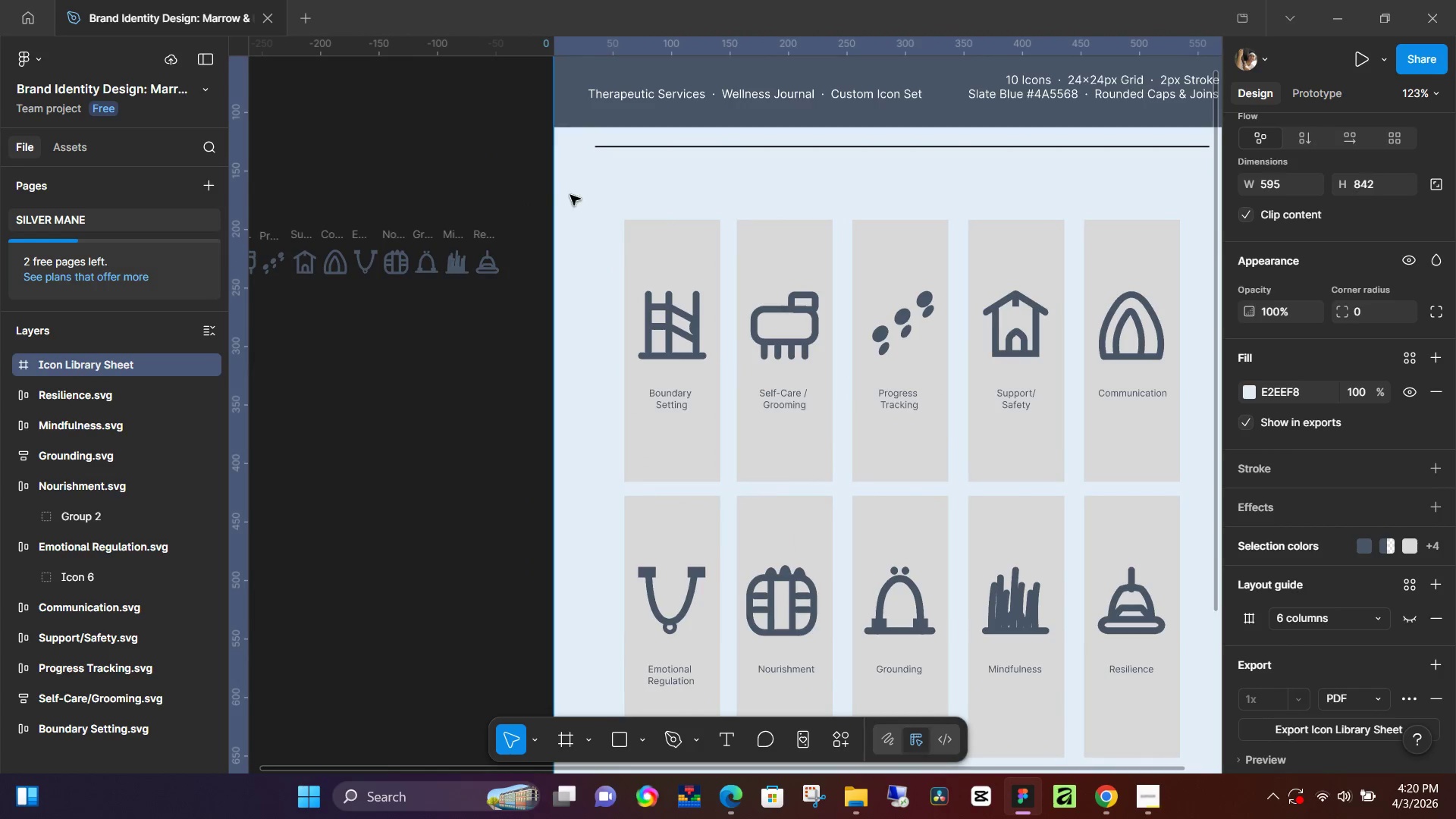 
hold_key(key=ControlLeft, duration=0.36)
 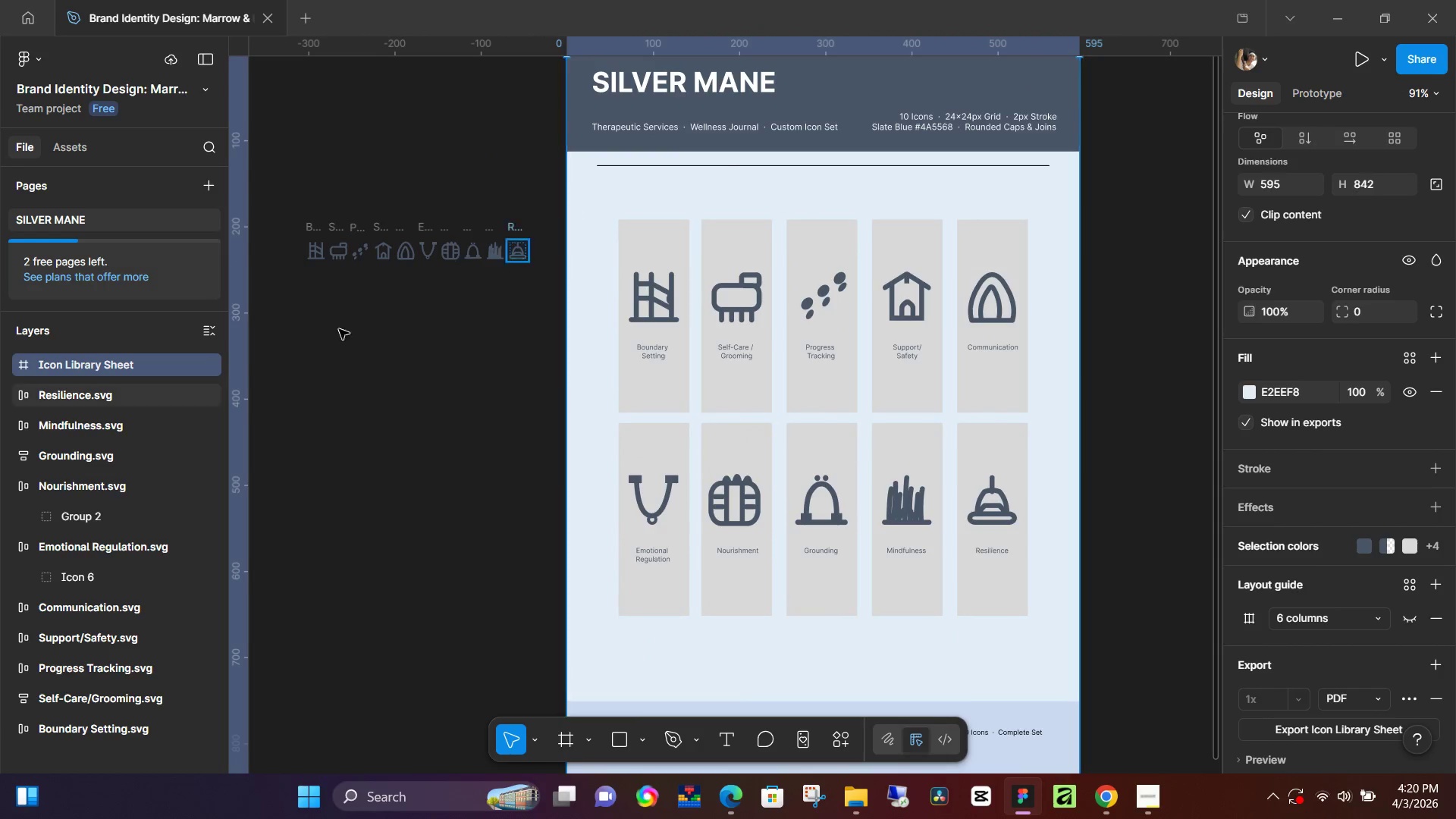 
hold_key(key=ControlLeft, duration=0.31)
 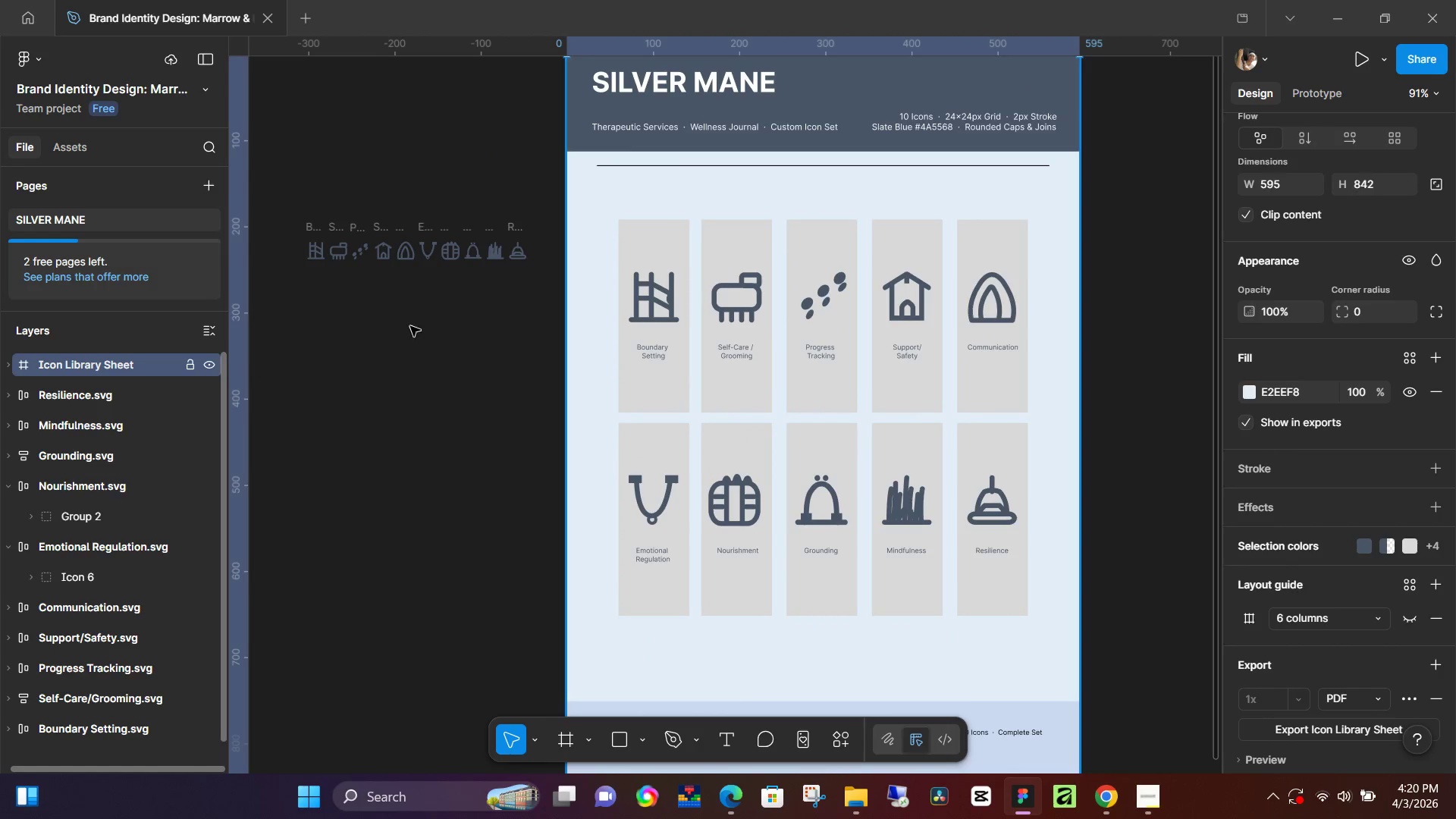 
scroll: coordinate [604, 219], scroll_direction: down, amount: 6.0
 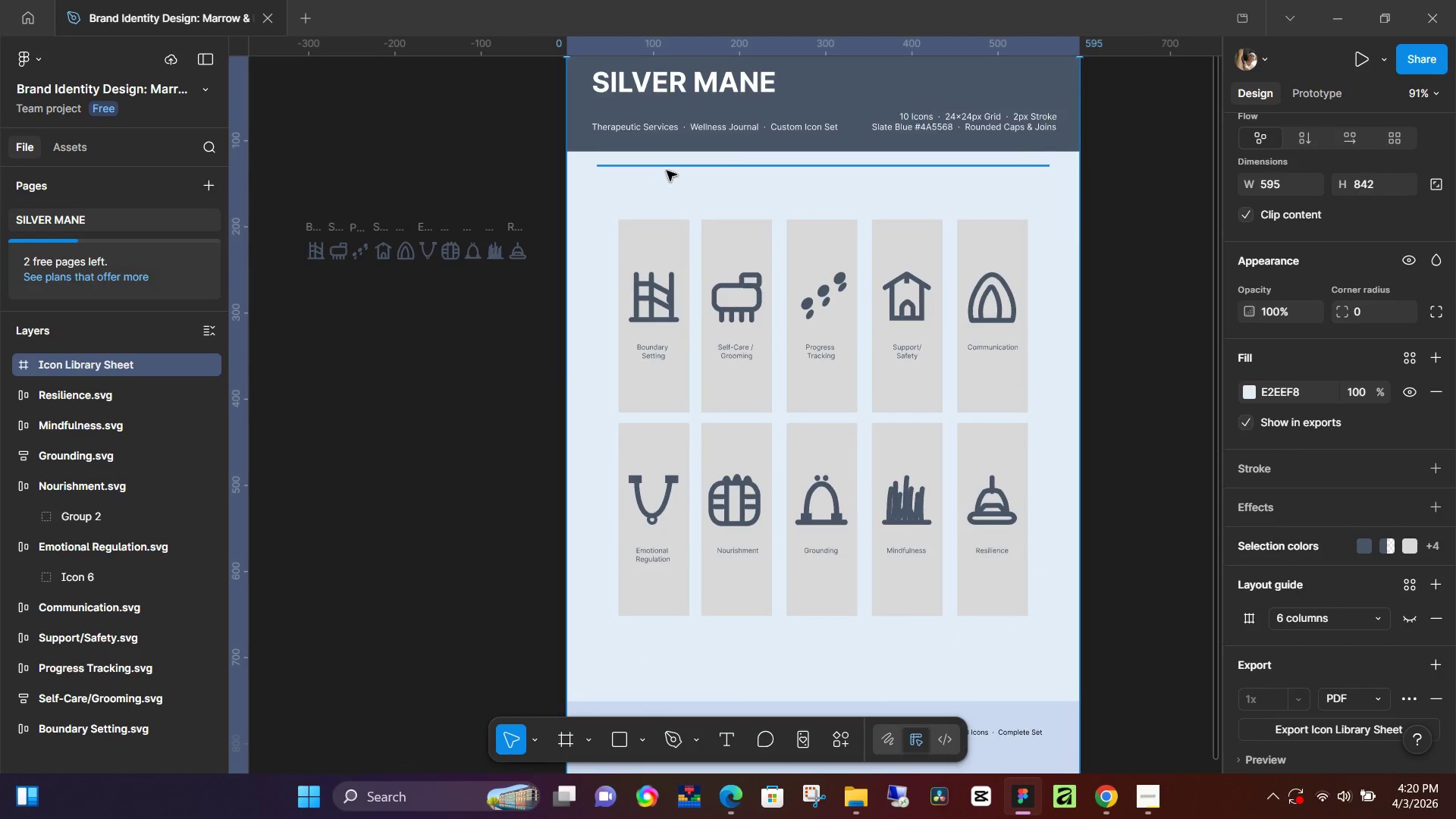 
scroll: coordinate [487, 263], scroll_direction: up, amount: 6.0
 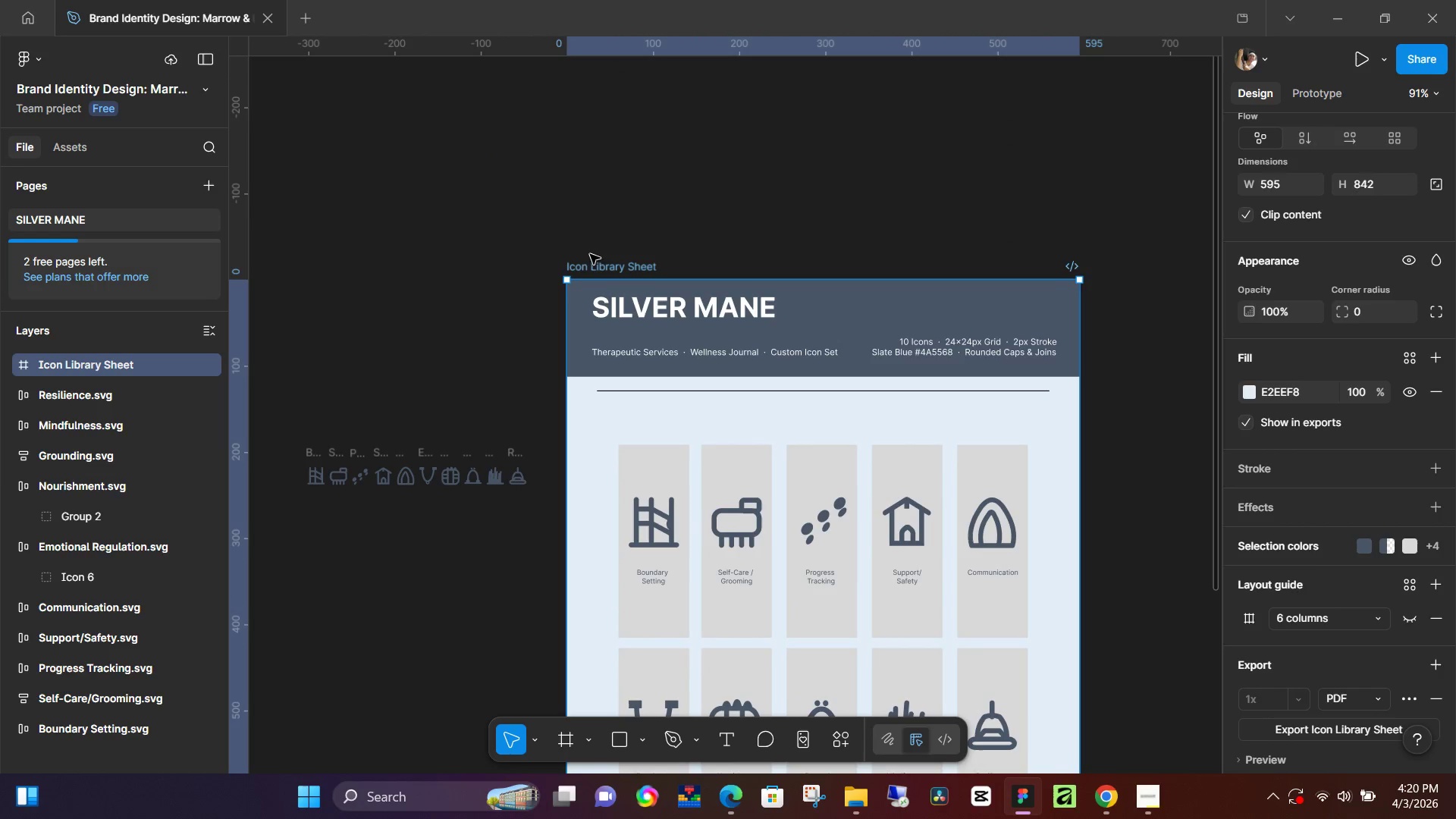 
left_click([598, 265])
 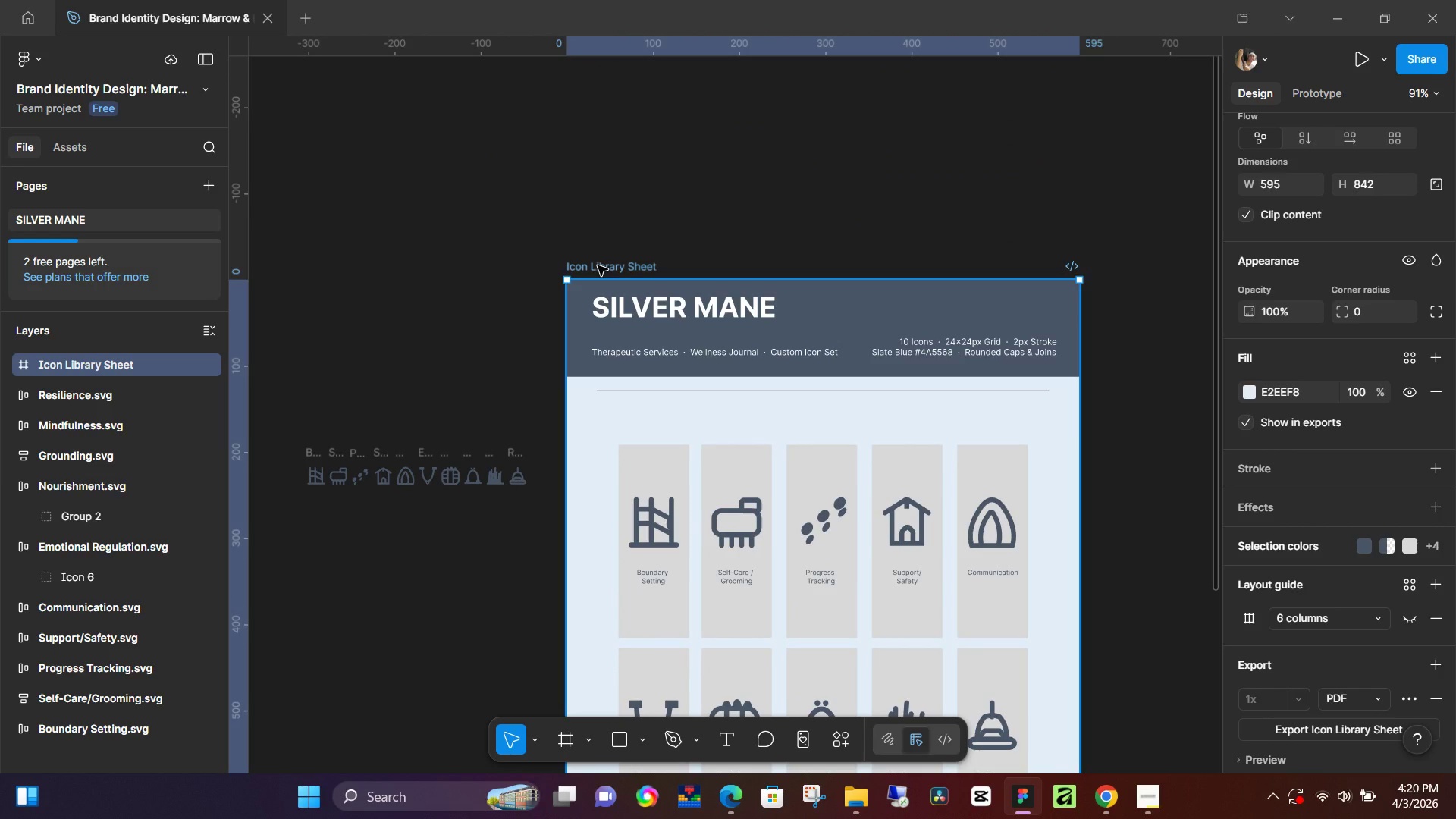 
key(Backspace)
 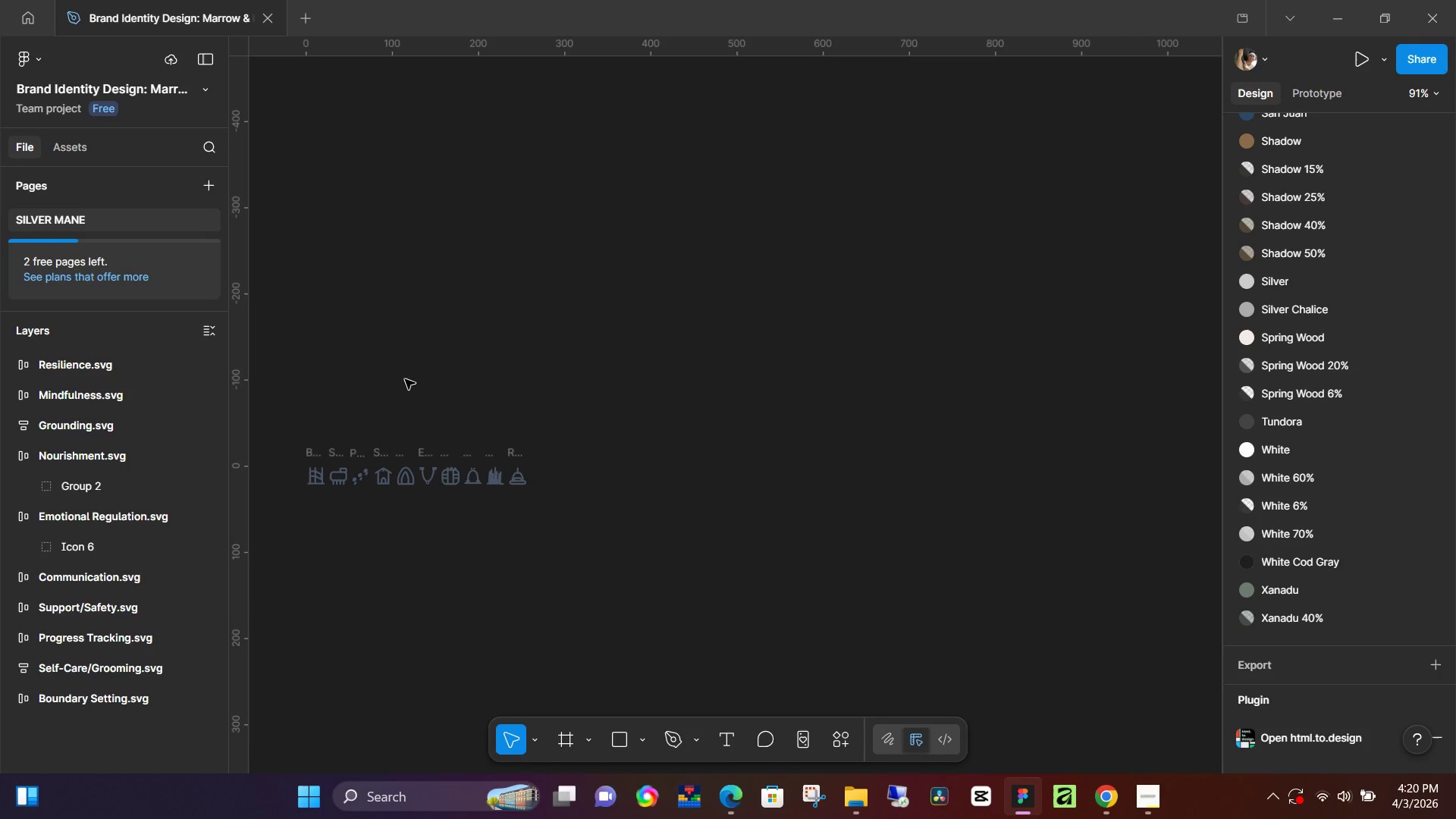 
hold_key(key=ControlLeft, duration=0.75)
scroll: coordinate [370, 421], scroll_direction: up, amount: 7.0
 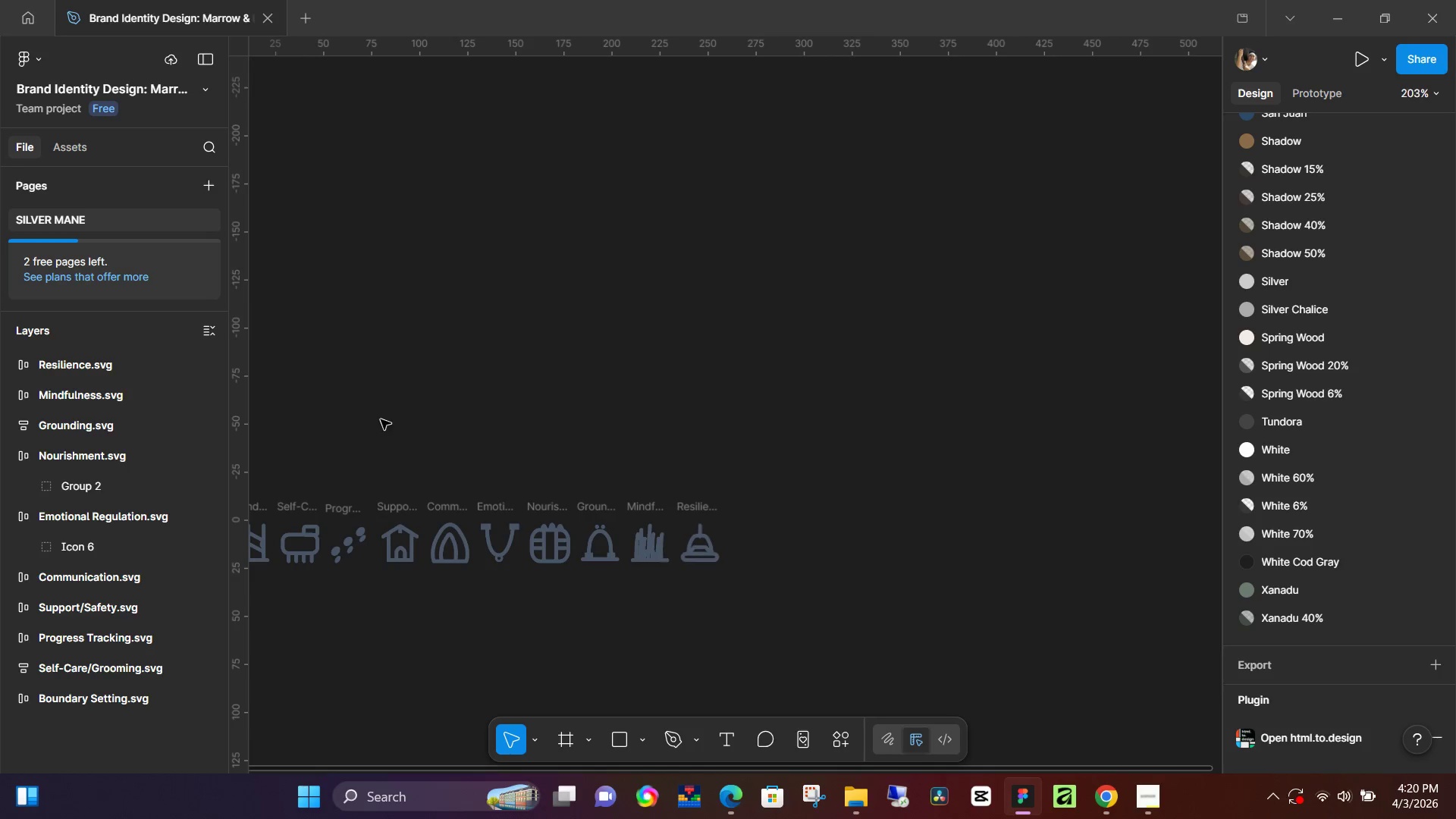 
wait(10.1)
 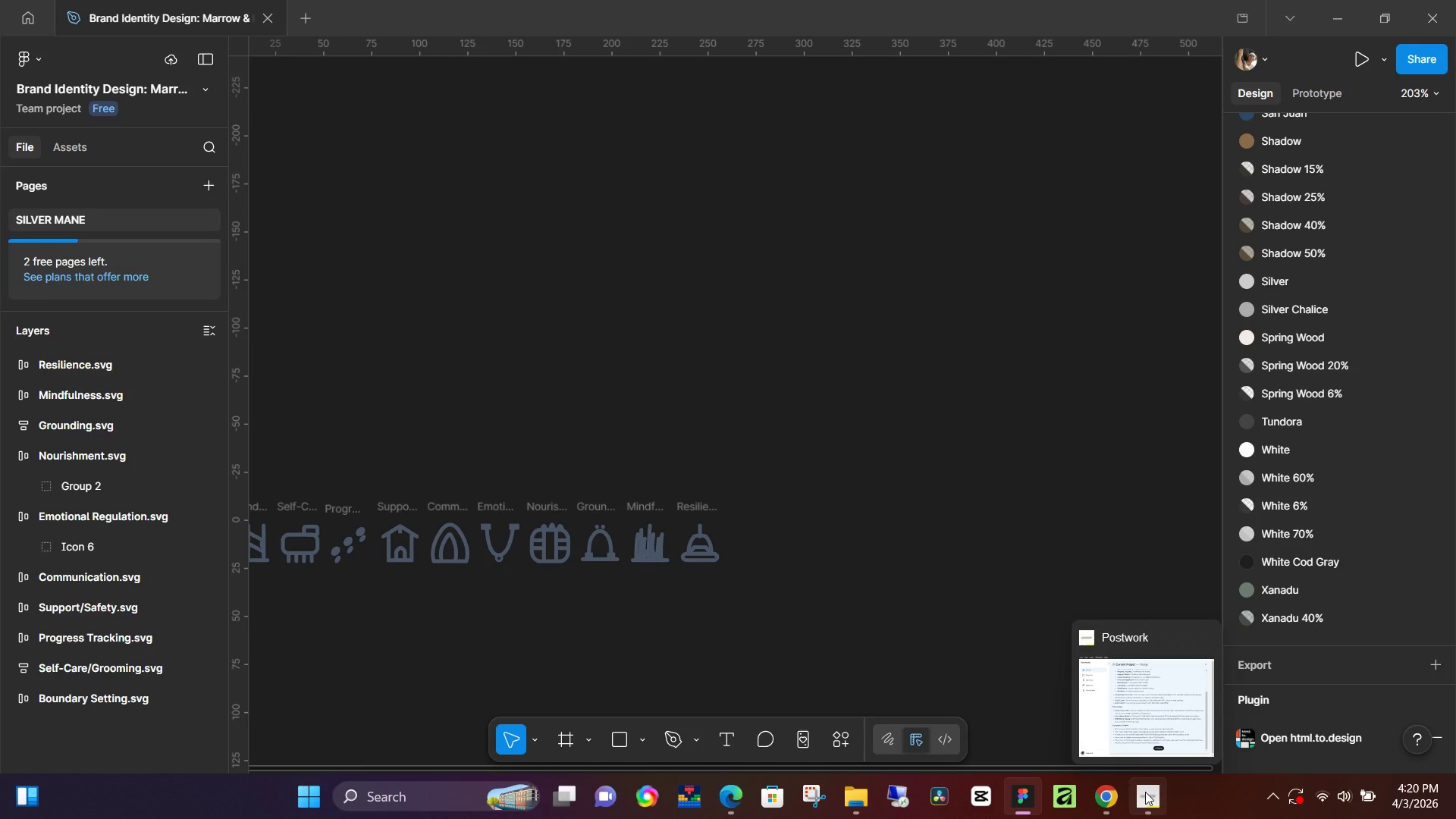 
left_click([1154, 799])